 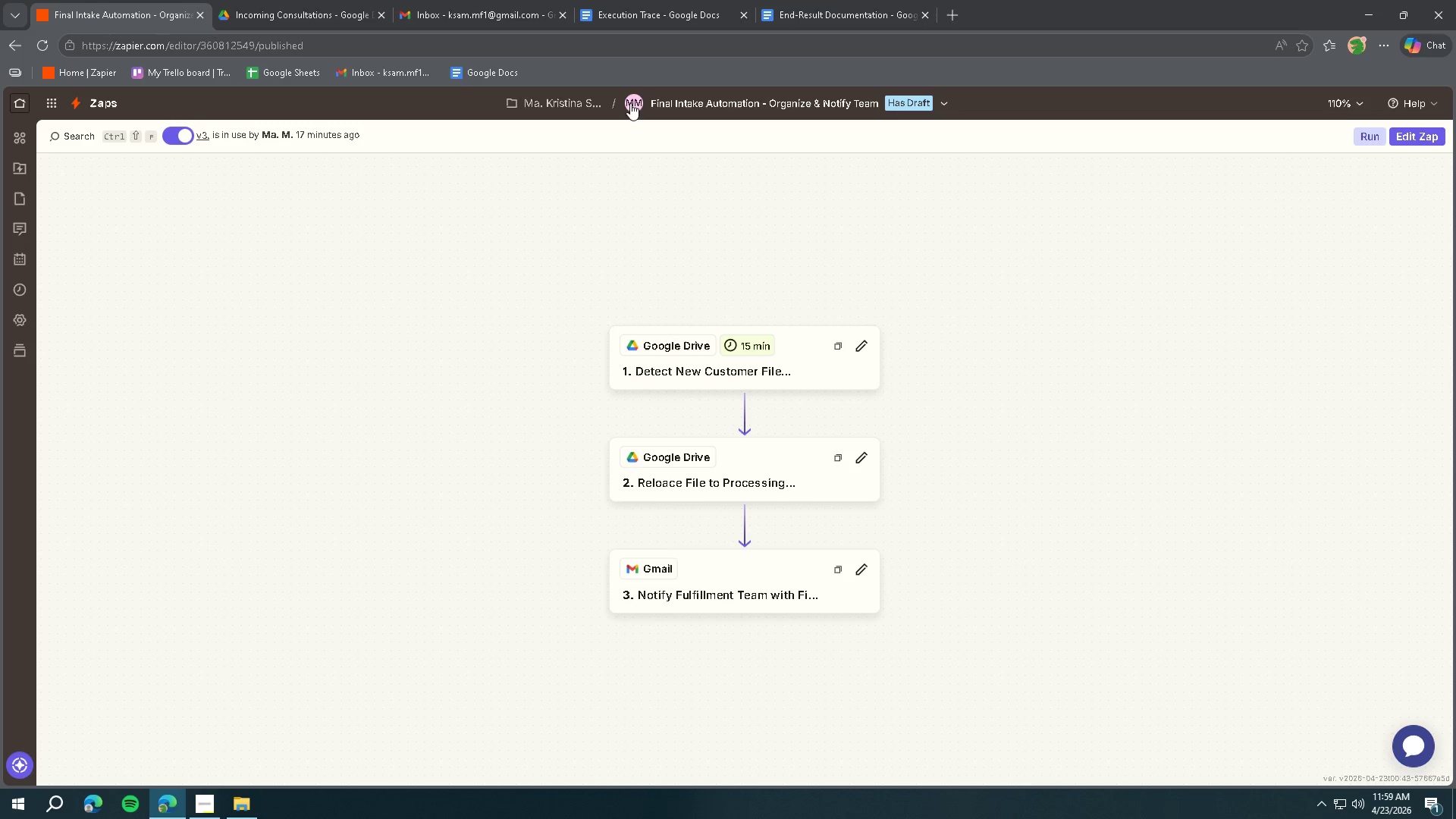 
double_click([1423, 136])
 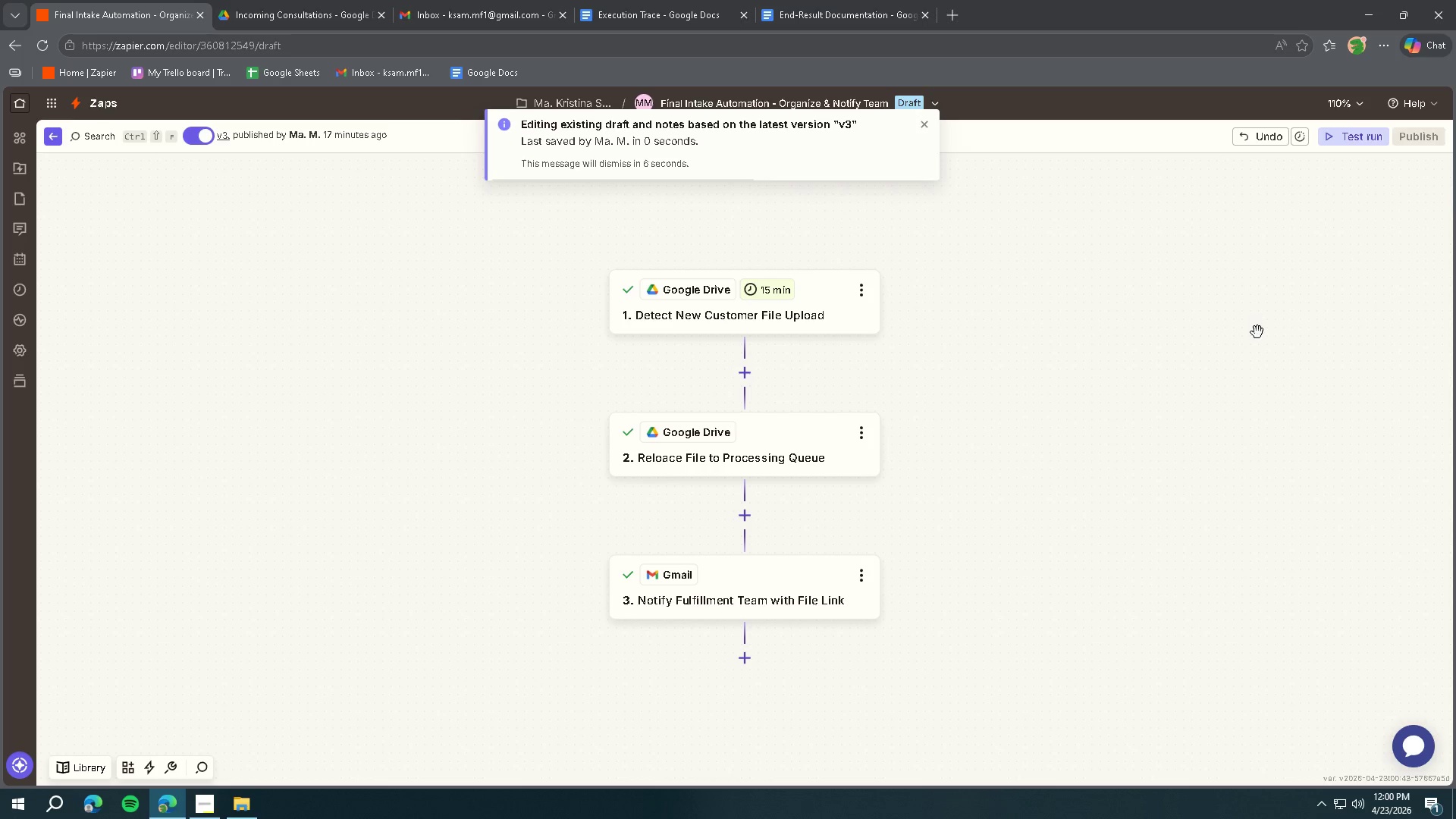 
wait(7.7)
 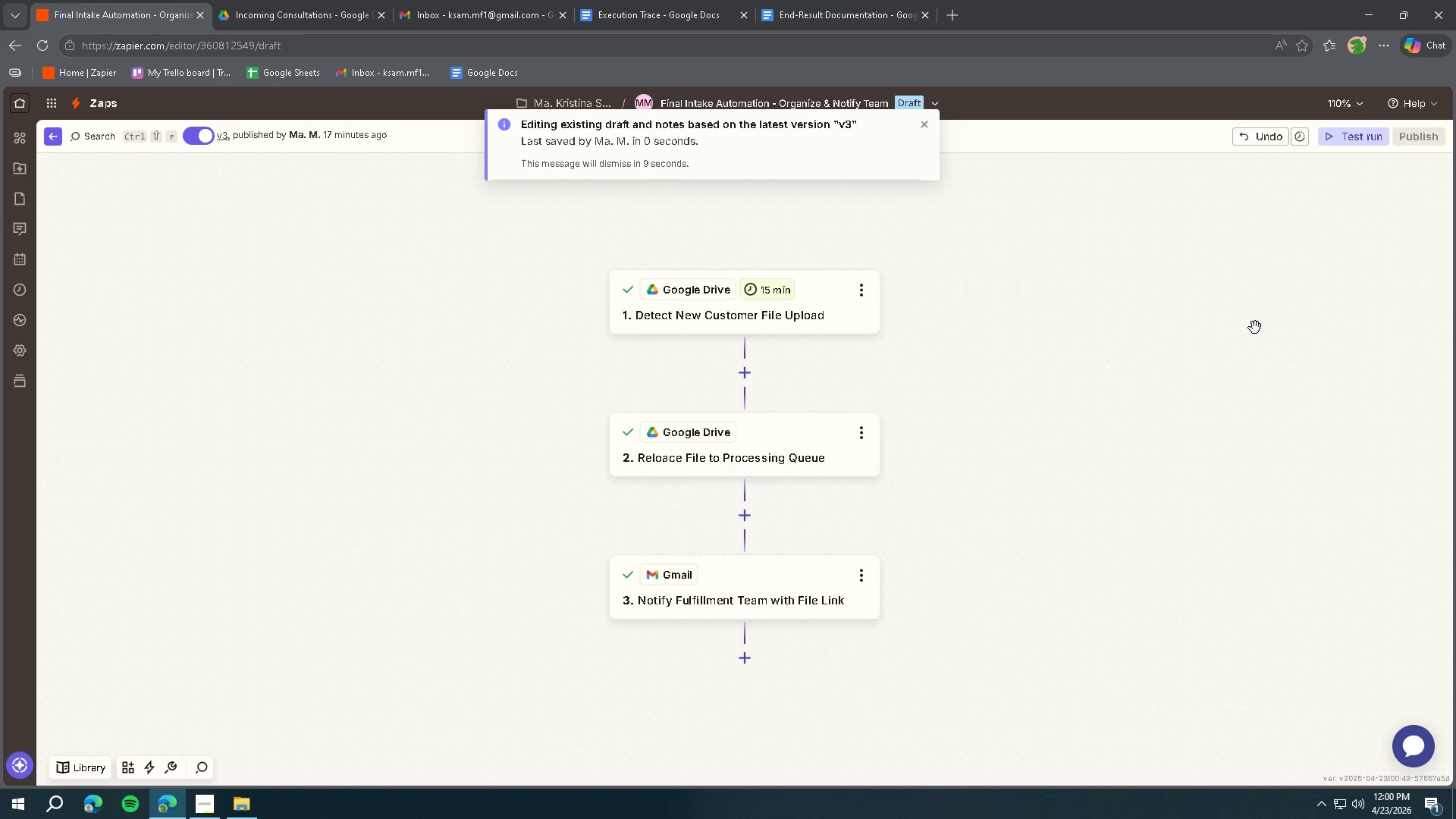 
left_click([1355, 142])
 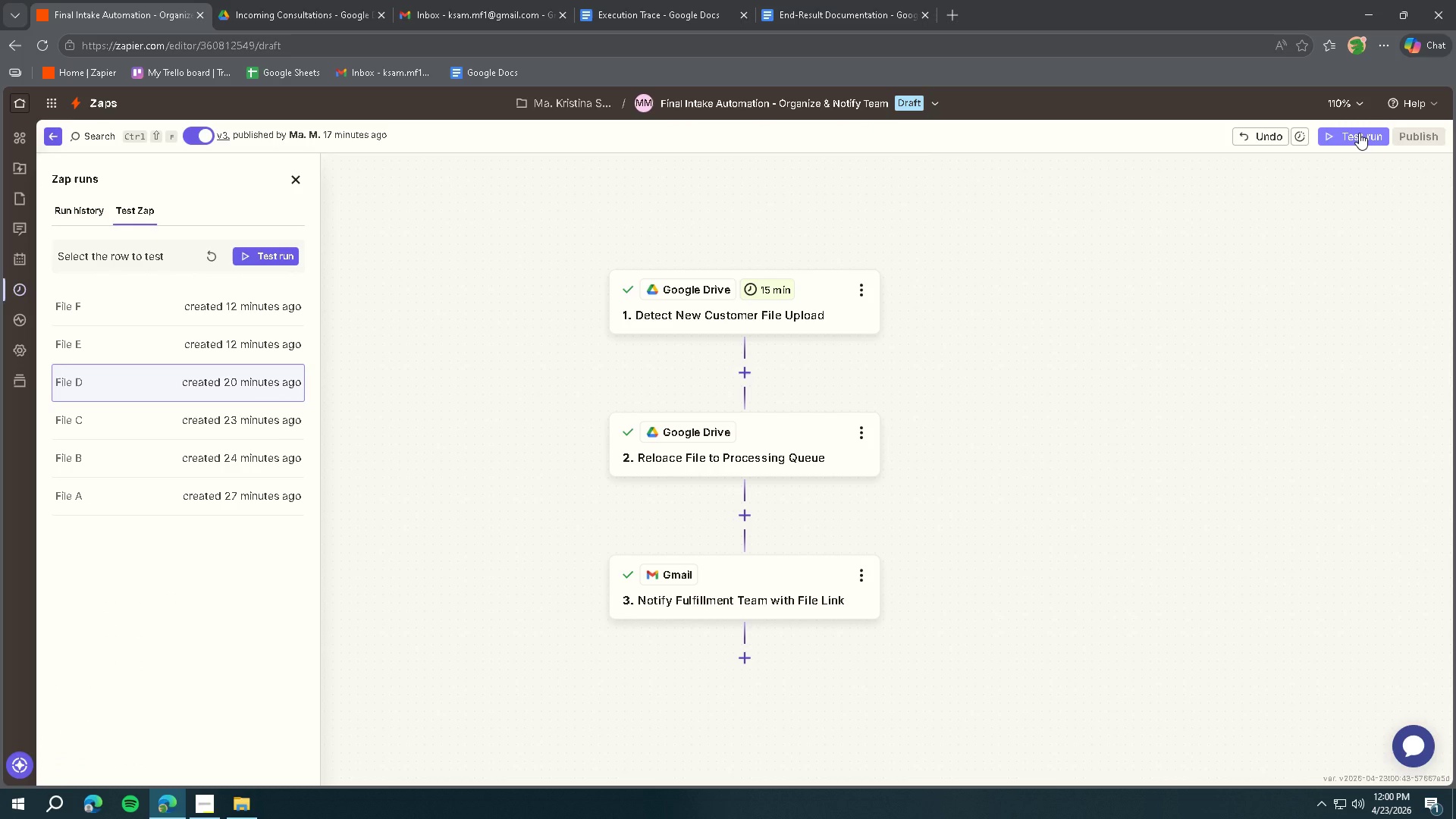 
wait(14.48)
 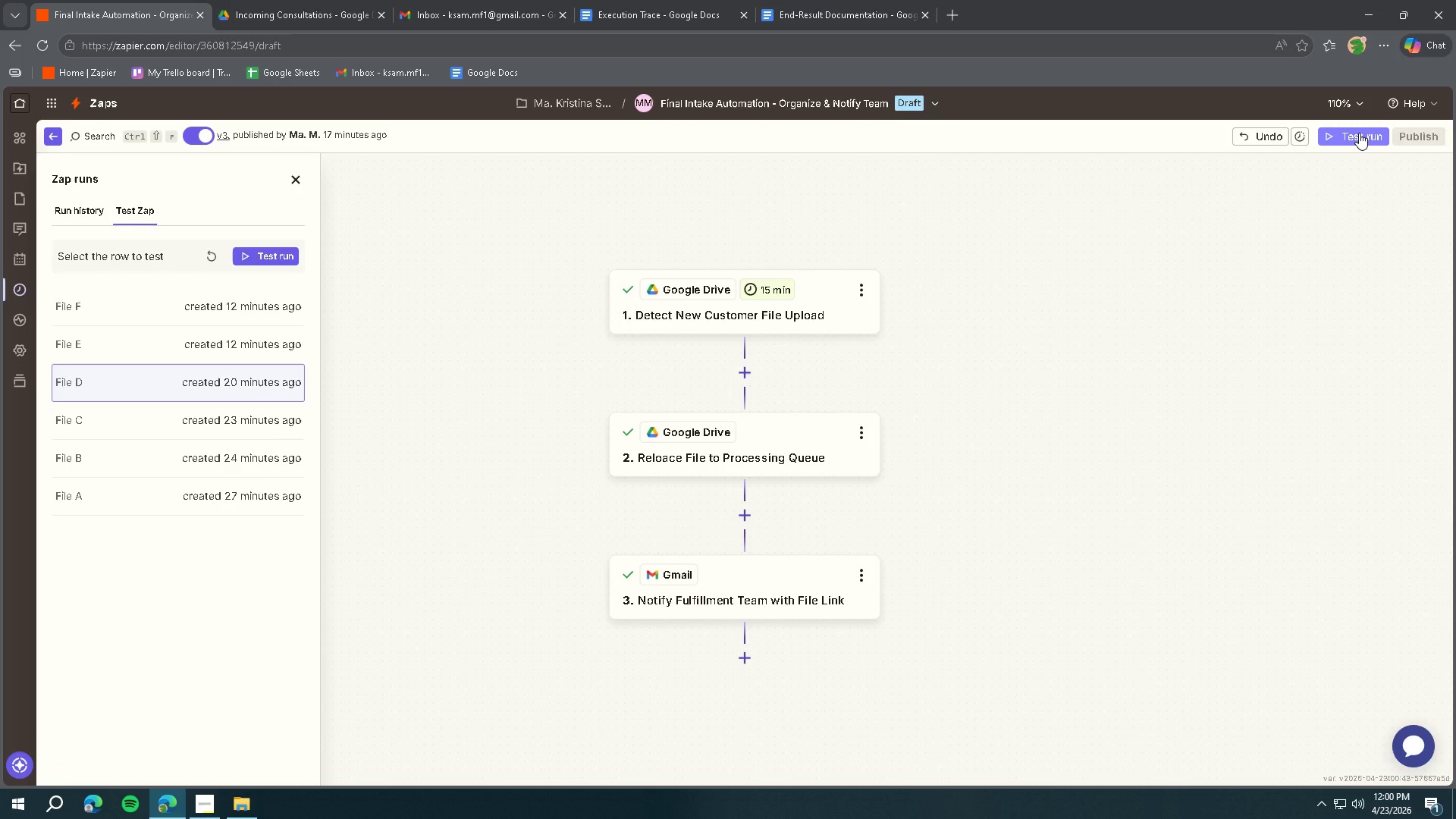 
left_click([244, 342])
 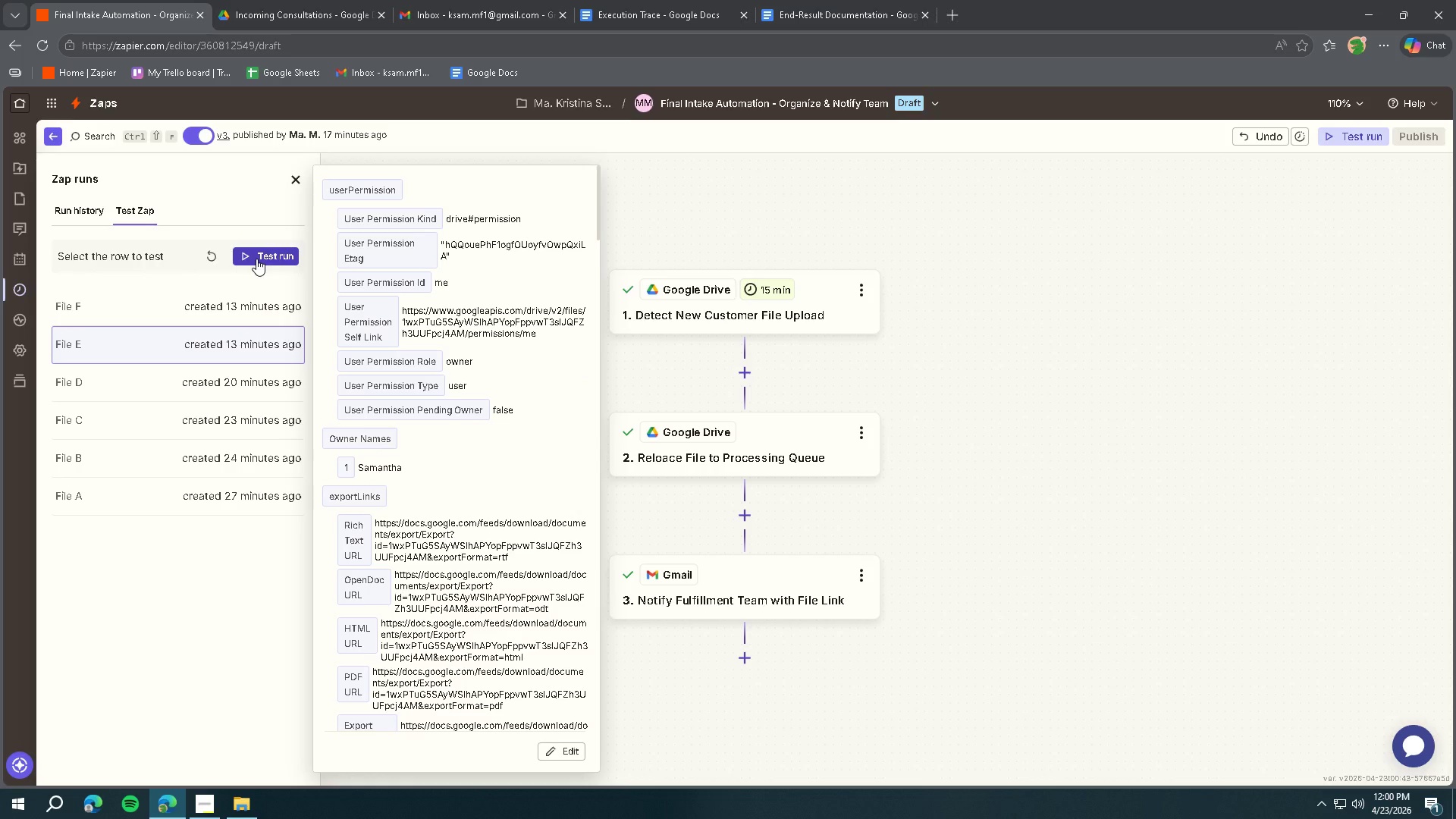 
left_click([172, 309])
 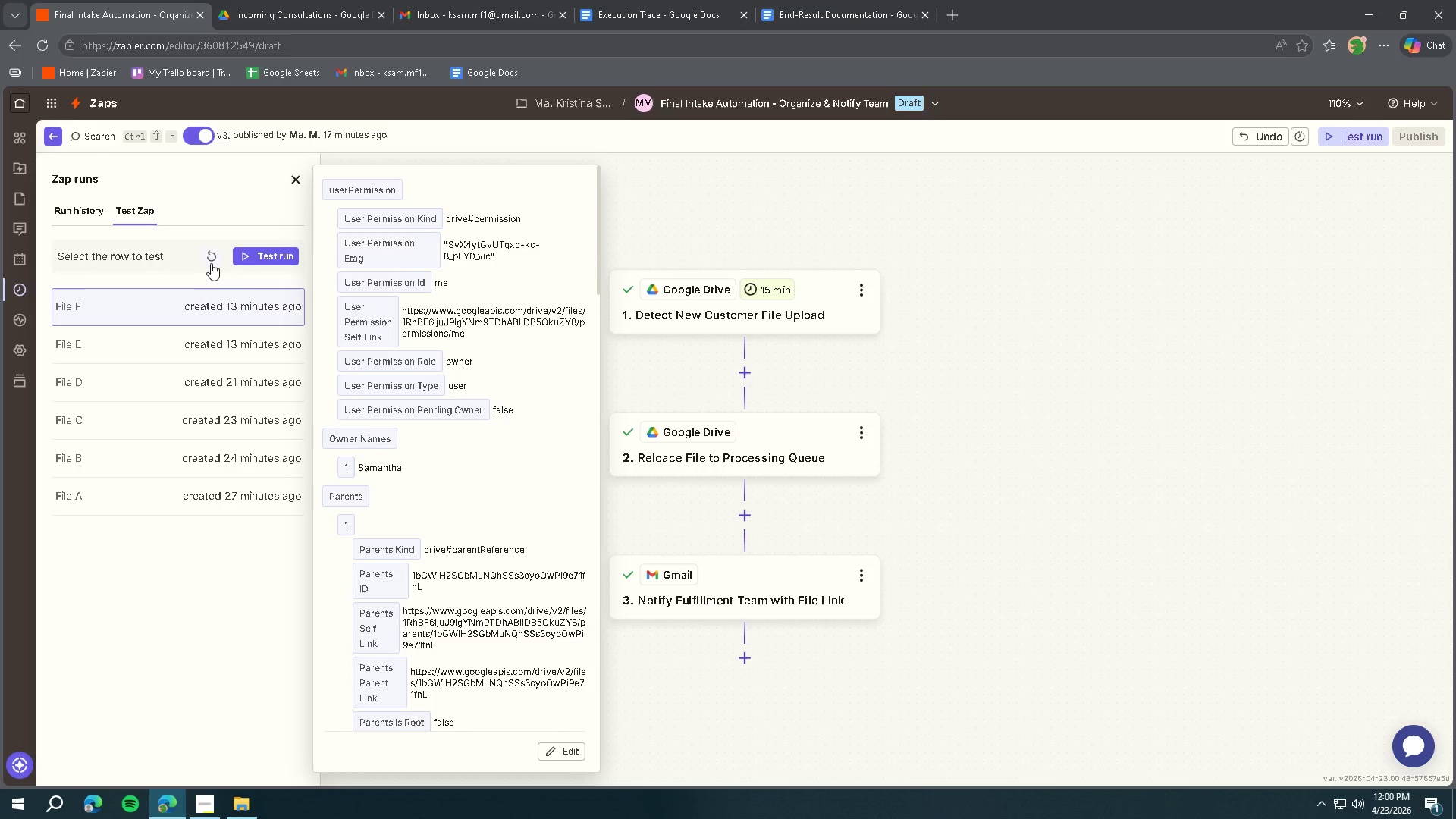 
left_click([212, 262])
 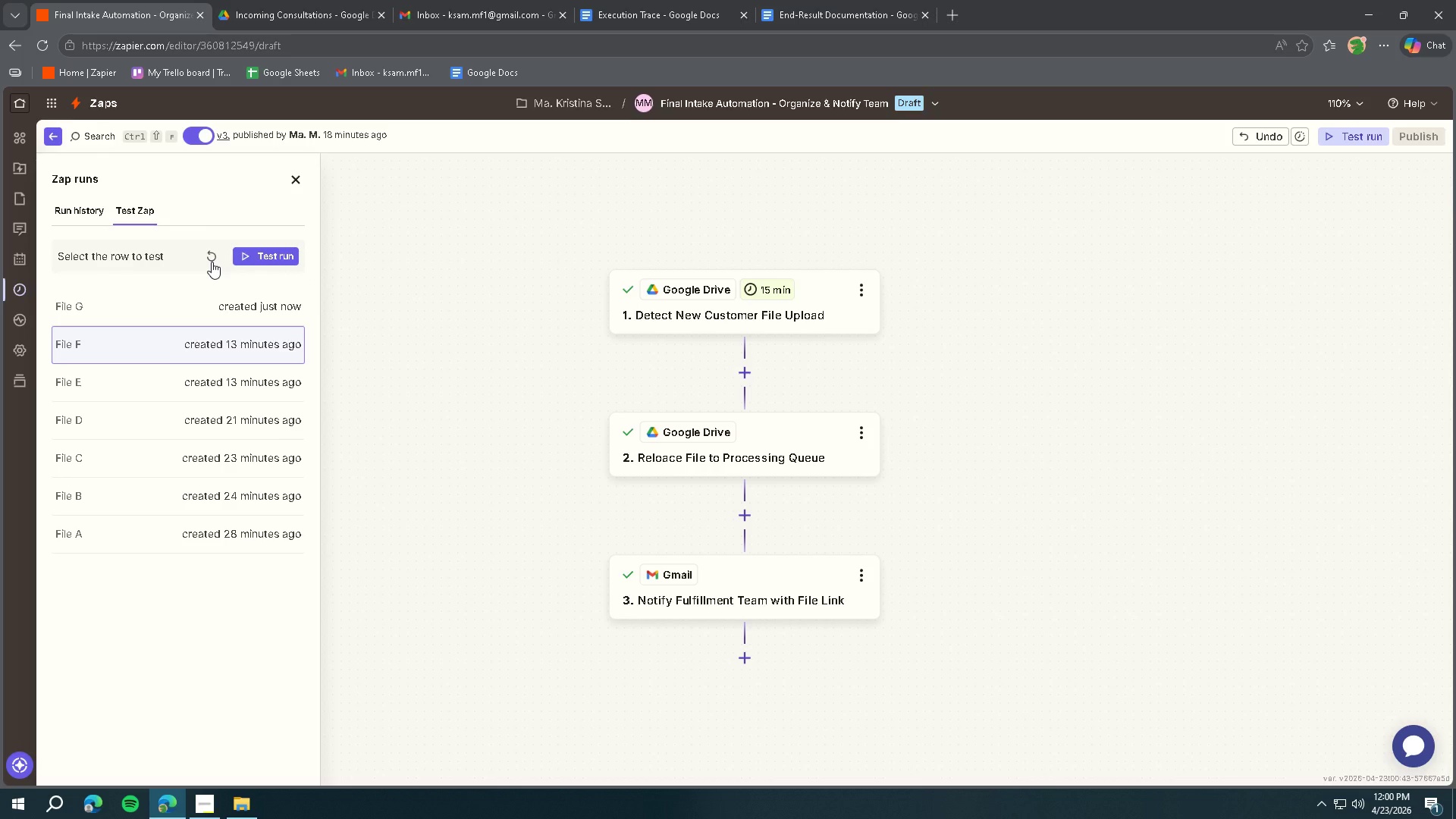 
wait(14.19)
 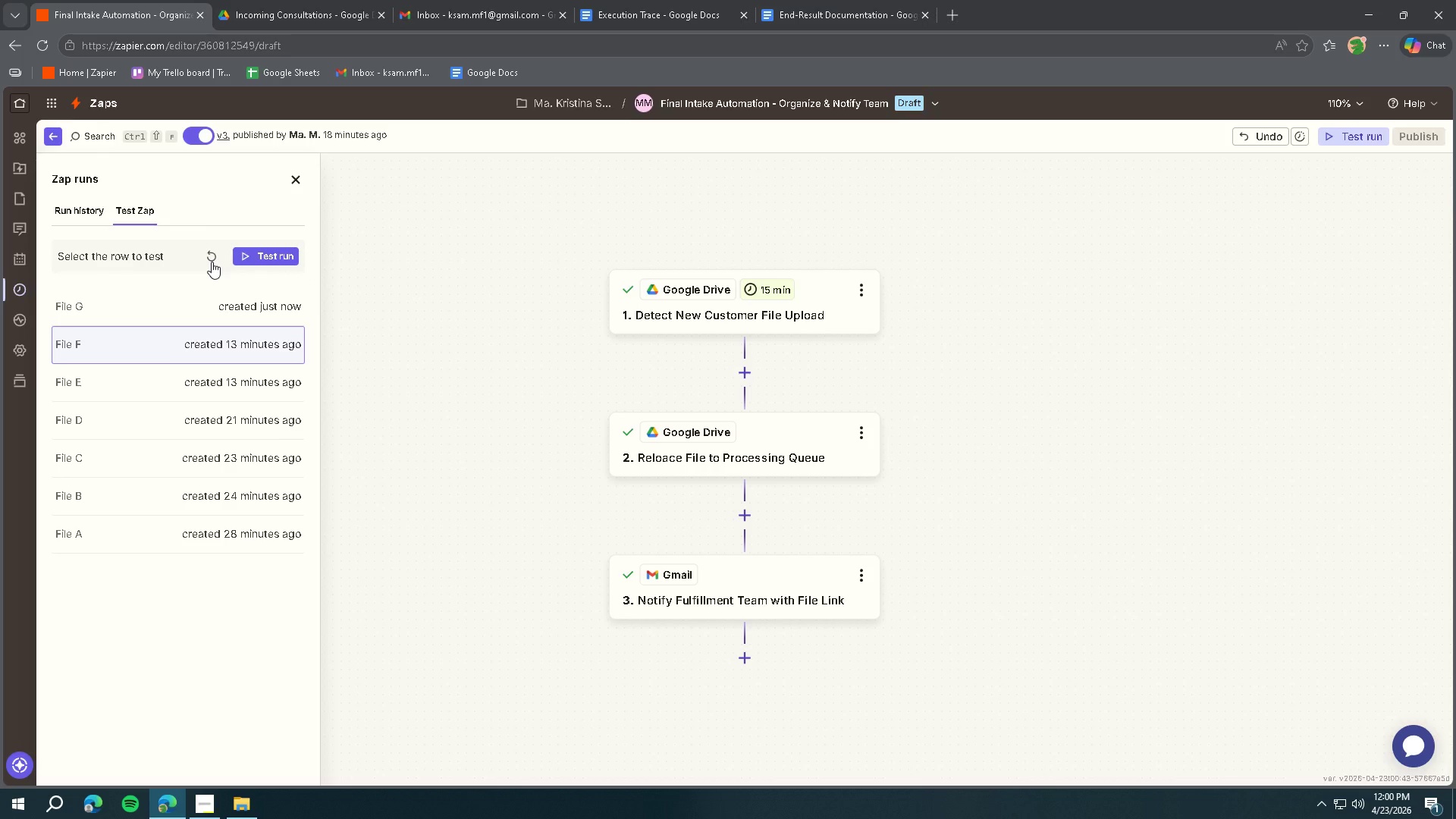 
left_click([160, 318])
 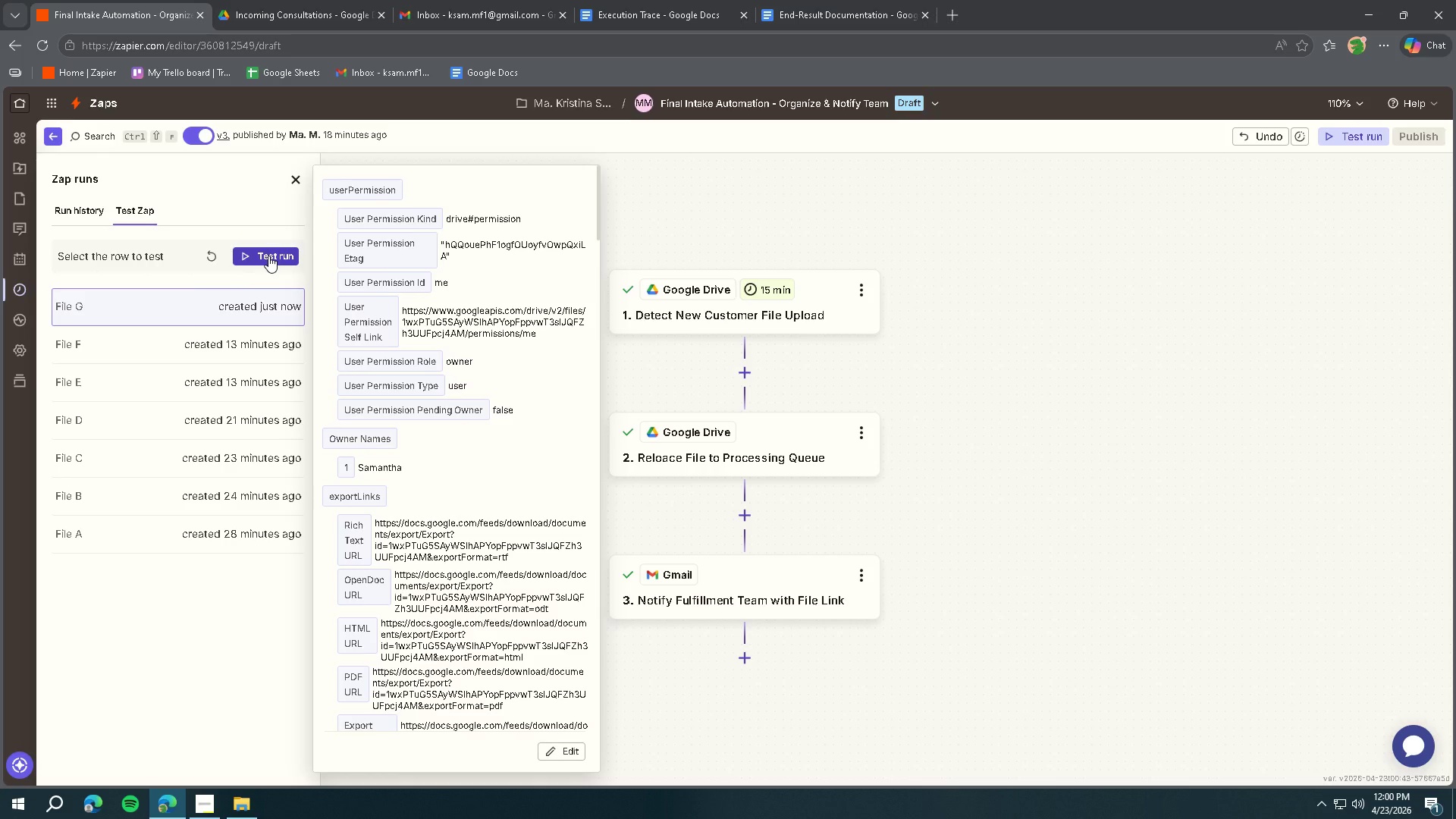 
left_click([268, 256])
 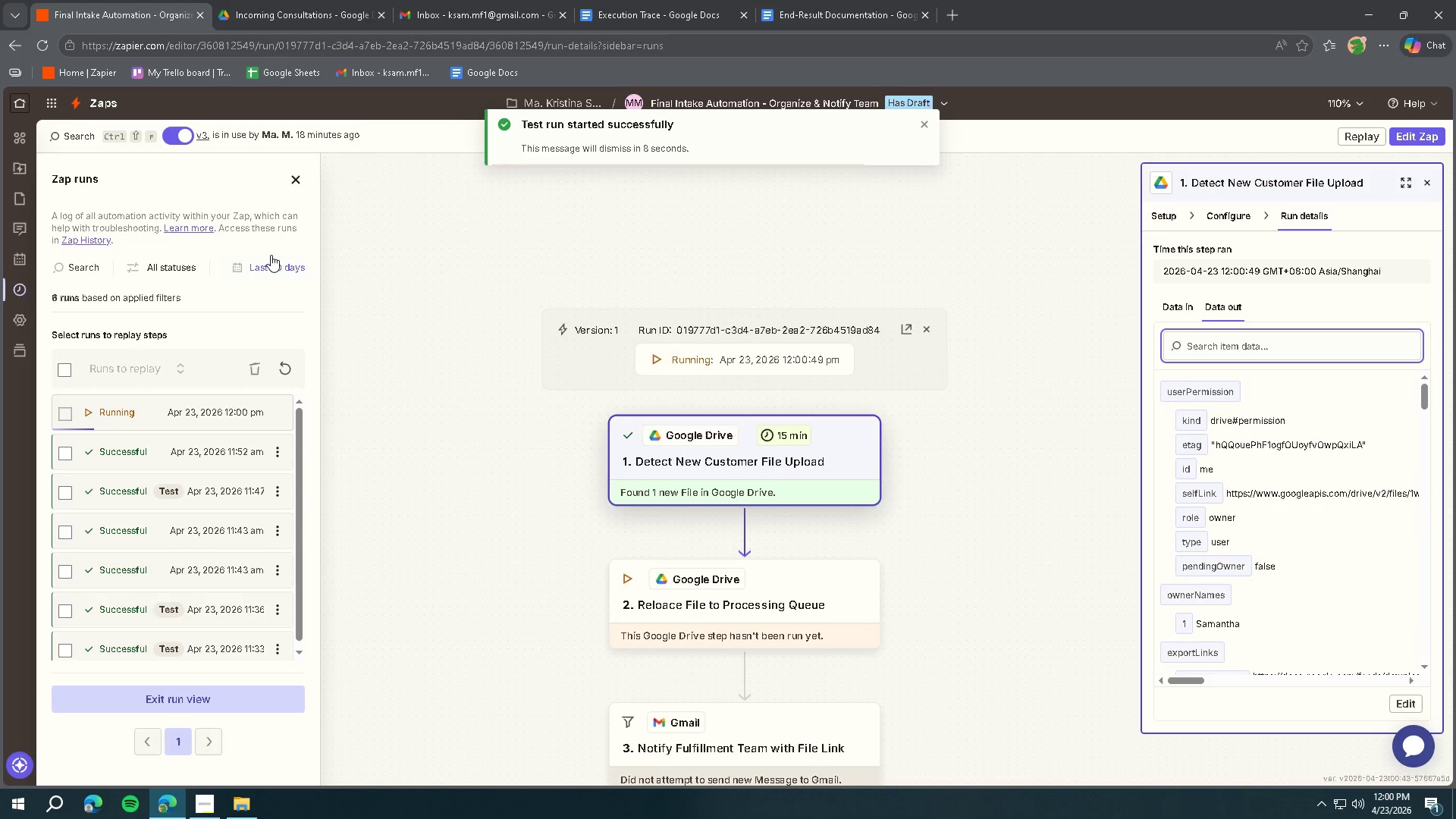 
wait(6.72)
 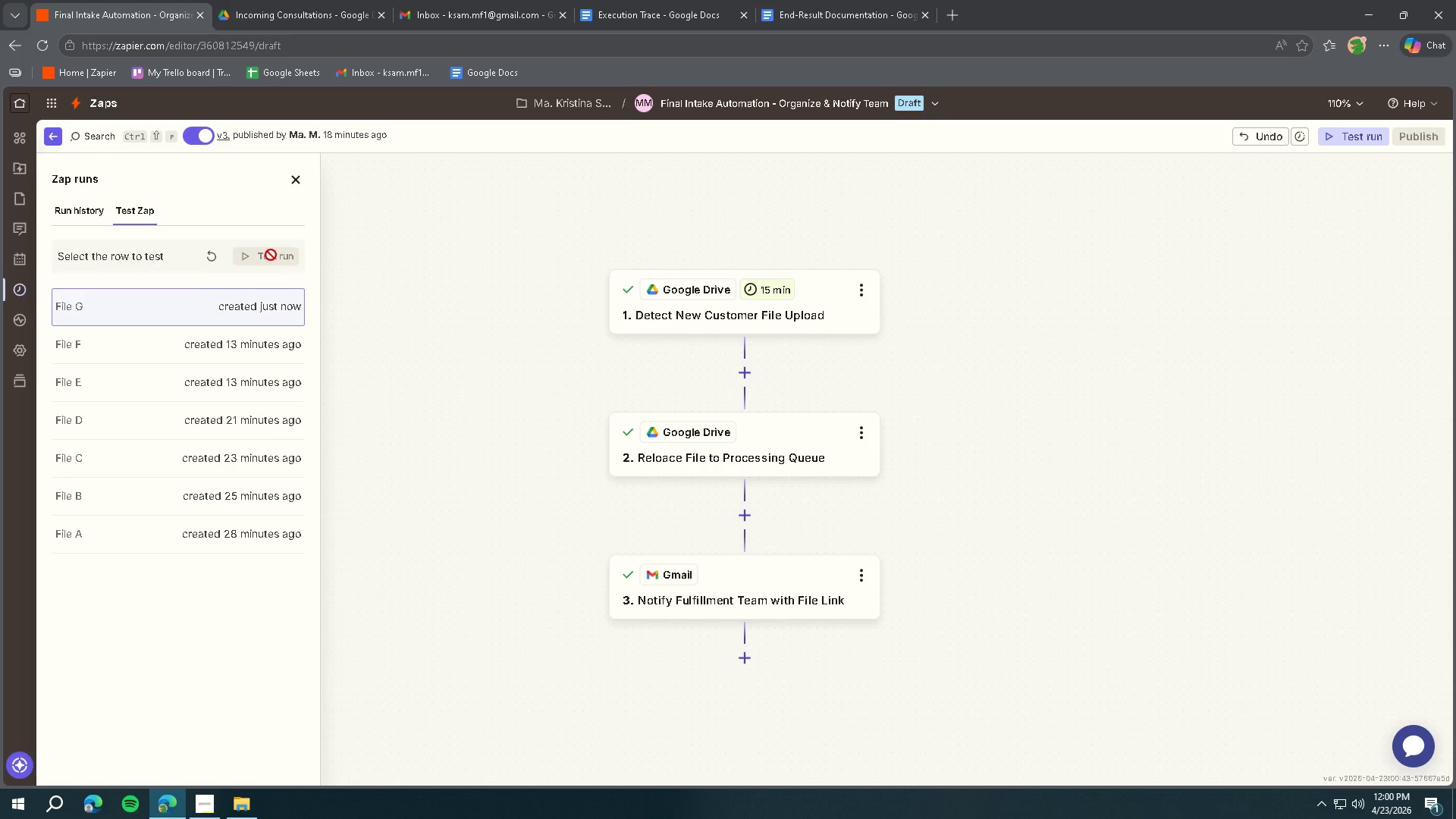 
scroll: coordinate [675, 384], scroll_direction: down, amount: 2.0
 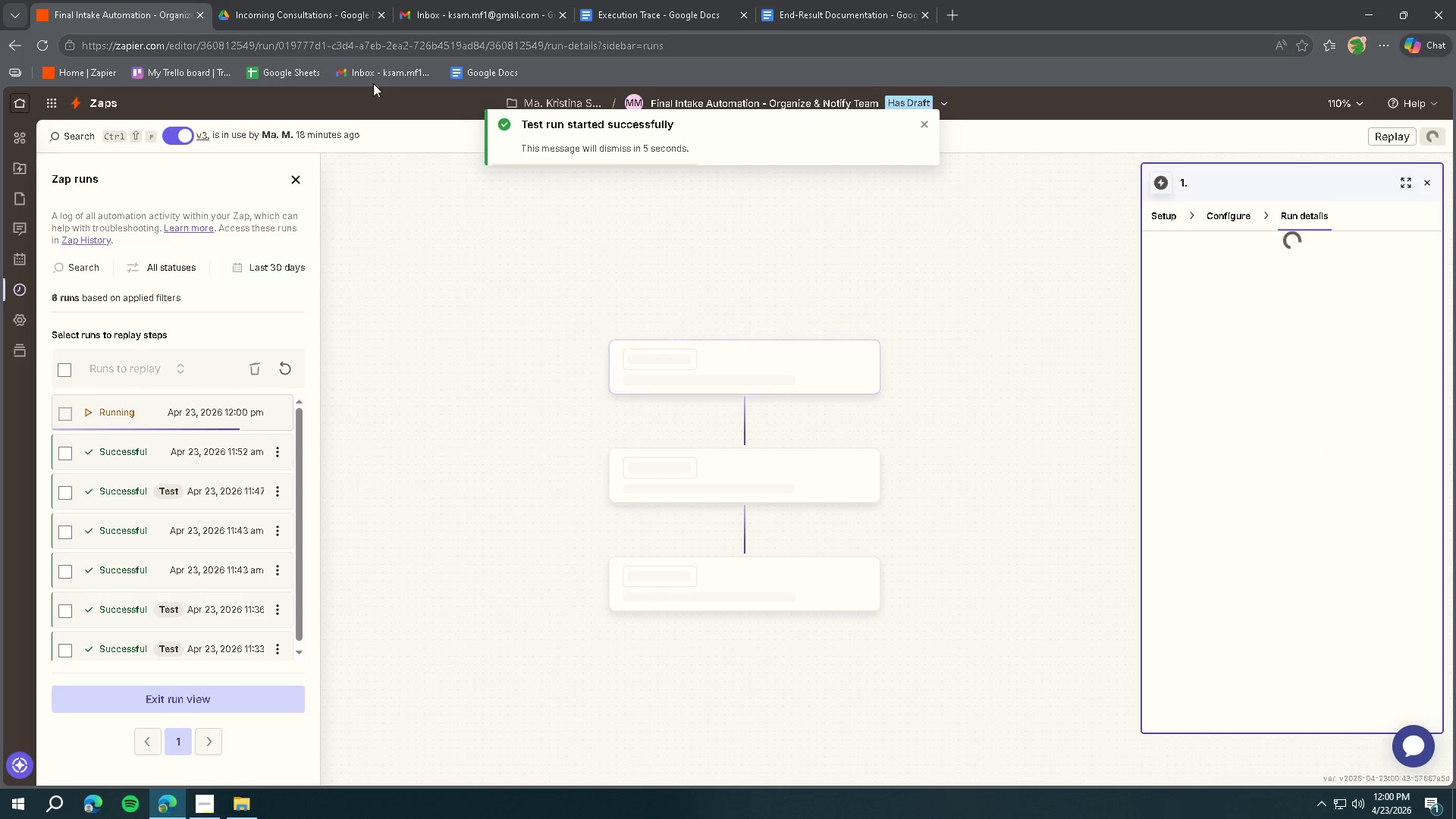 
left_click([309, 22])
 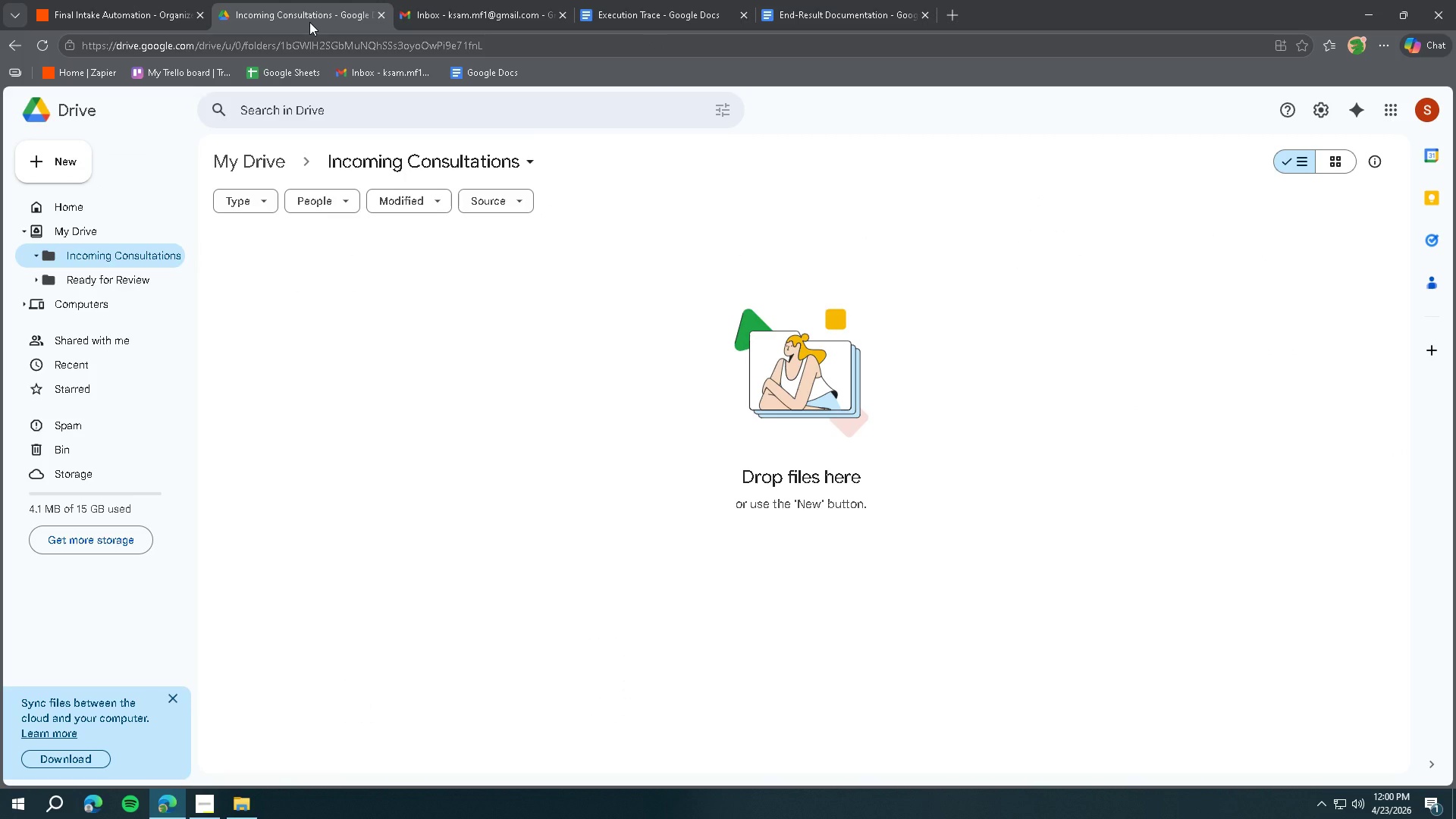 
left_click([470, 22])
 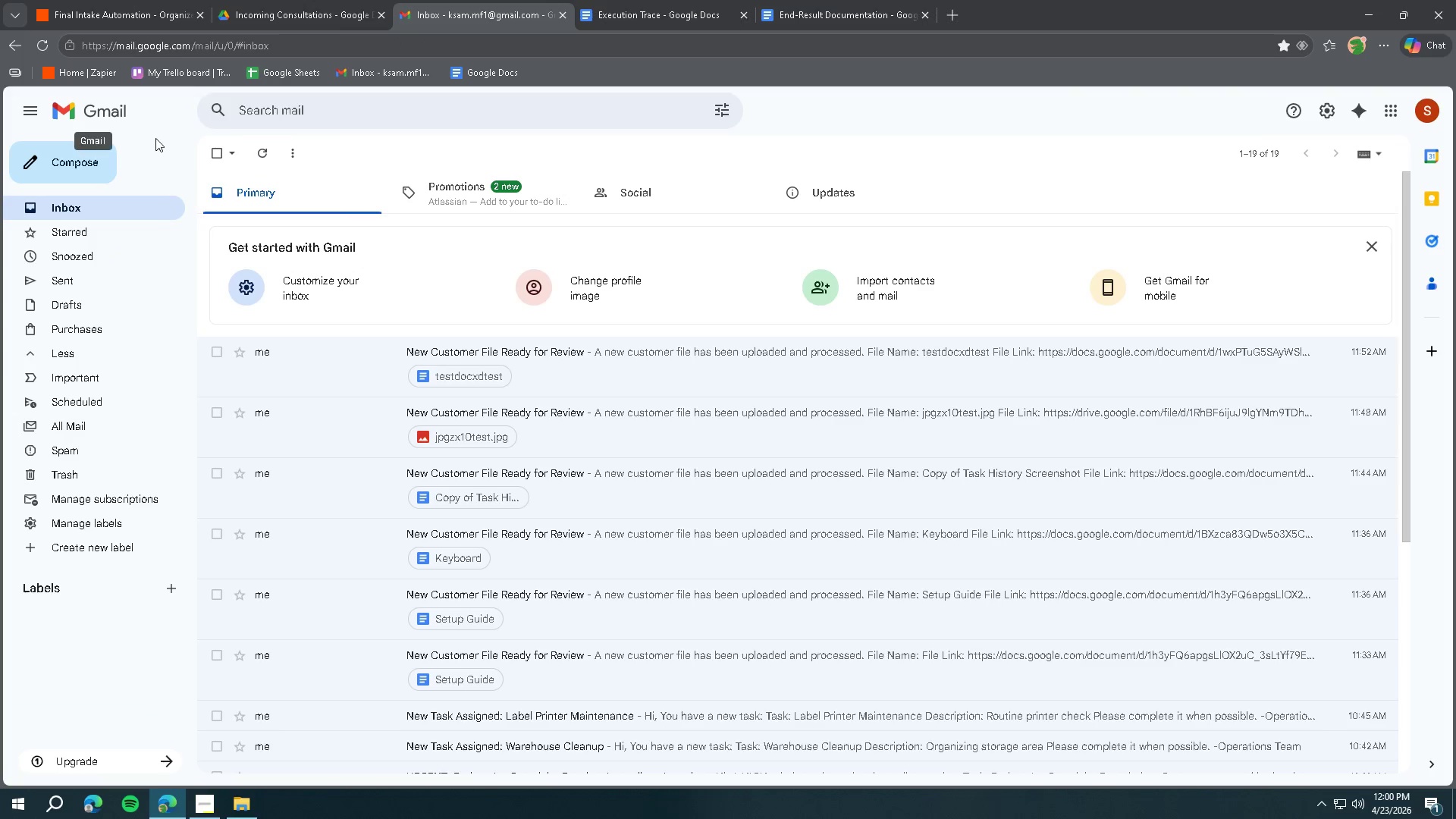 
left_click([115, 105])
 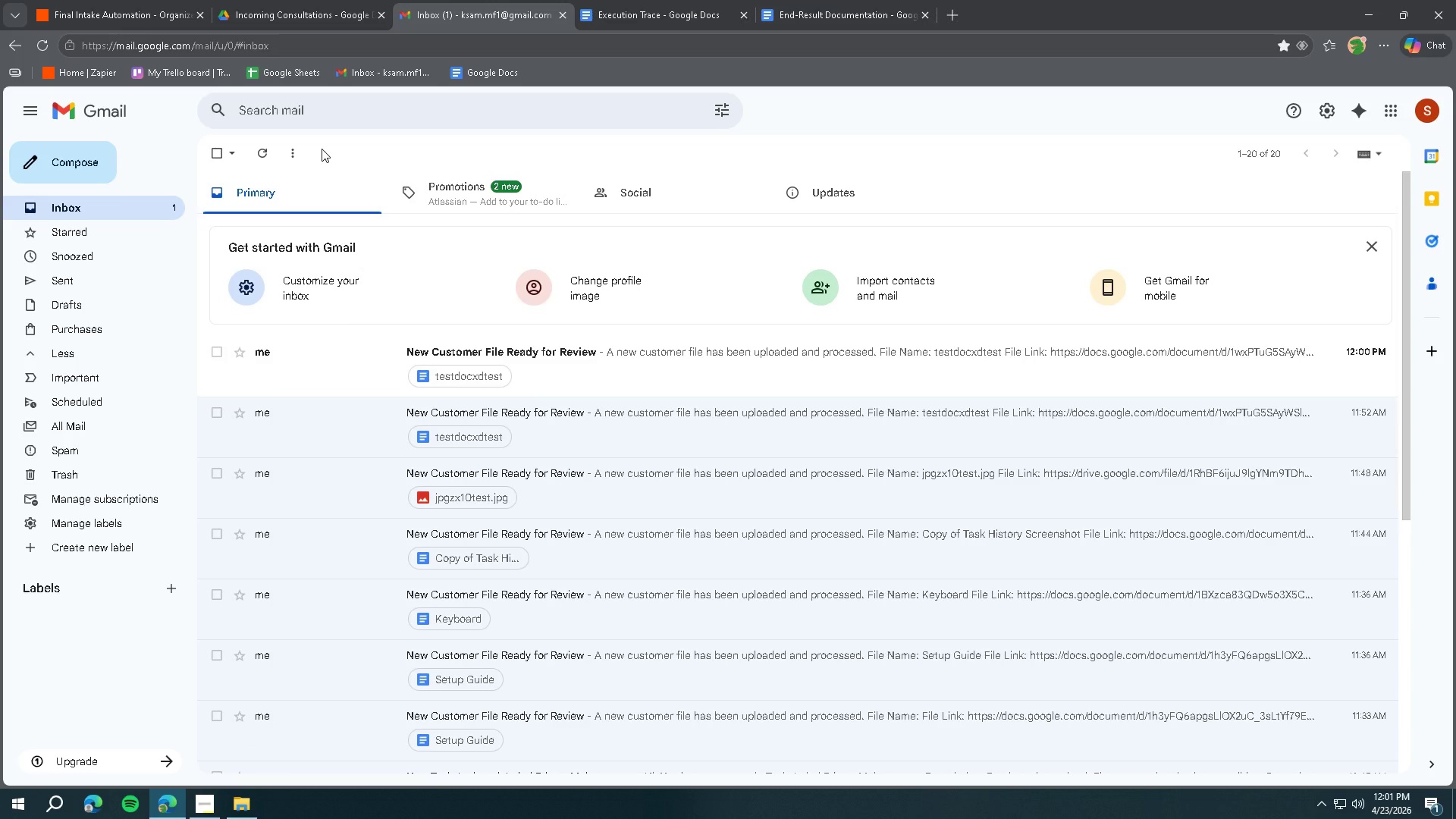 
left_click([648, 359])
 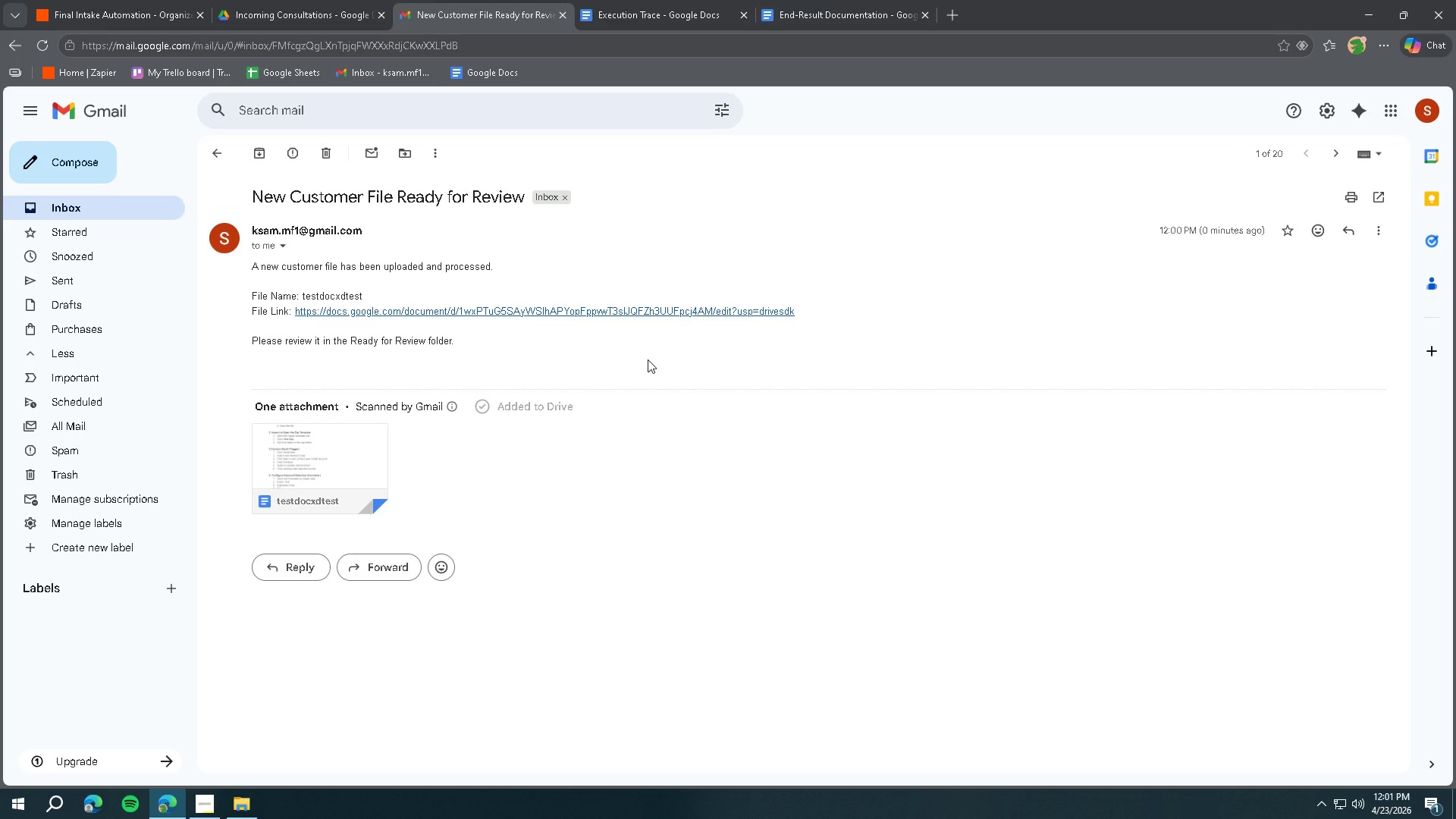 
wait(5.88)
 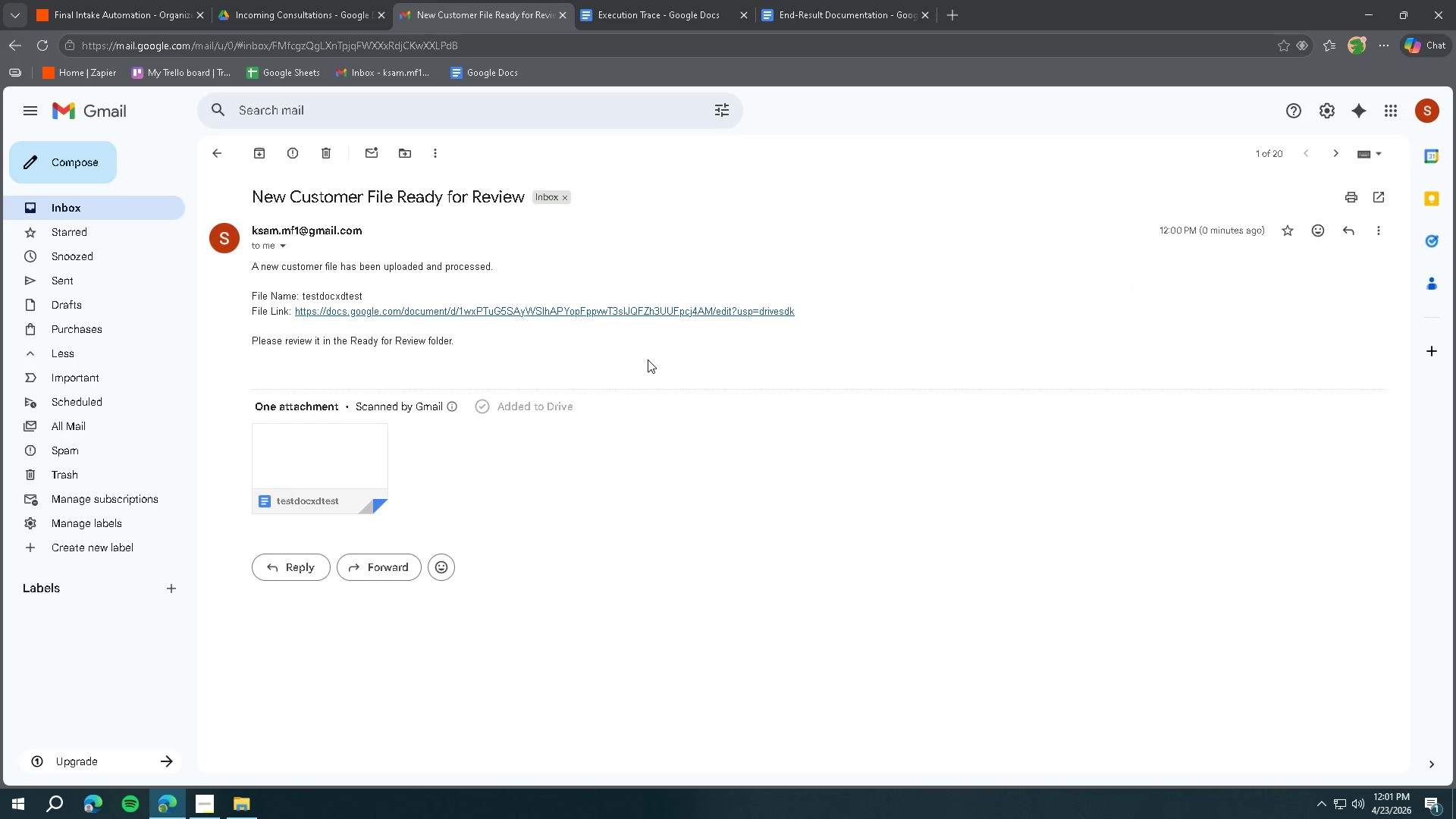 
double_click([138, 3])
 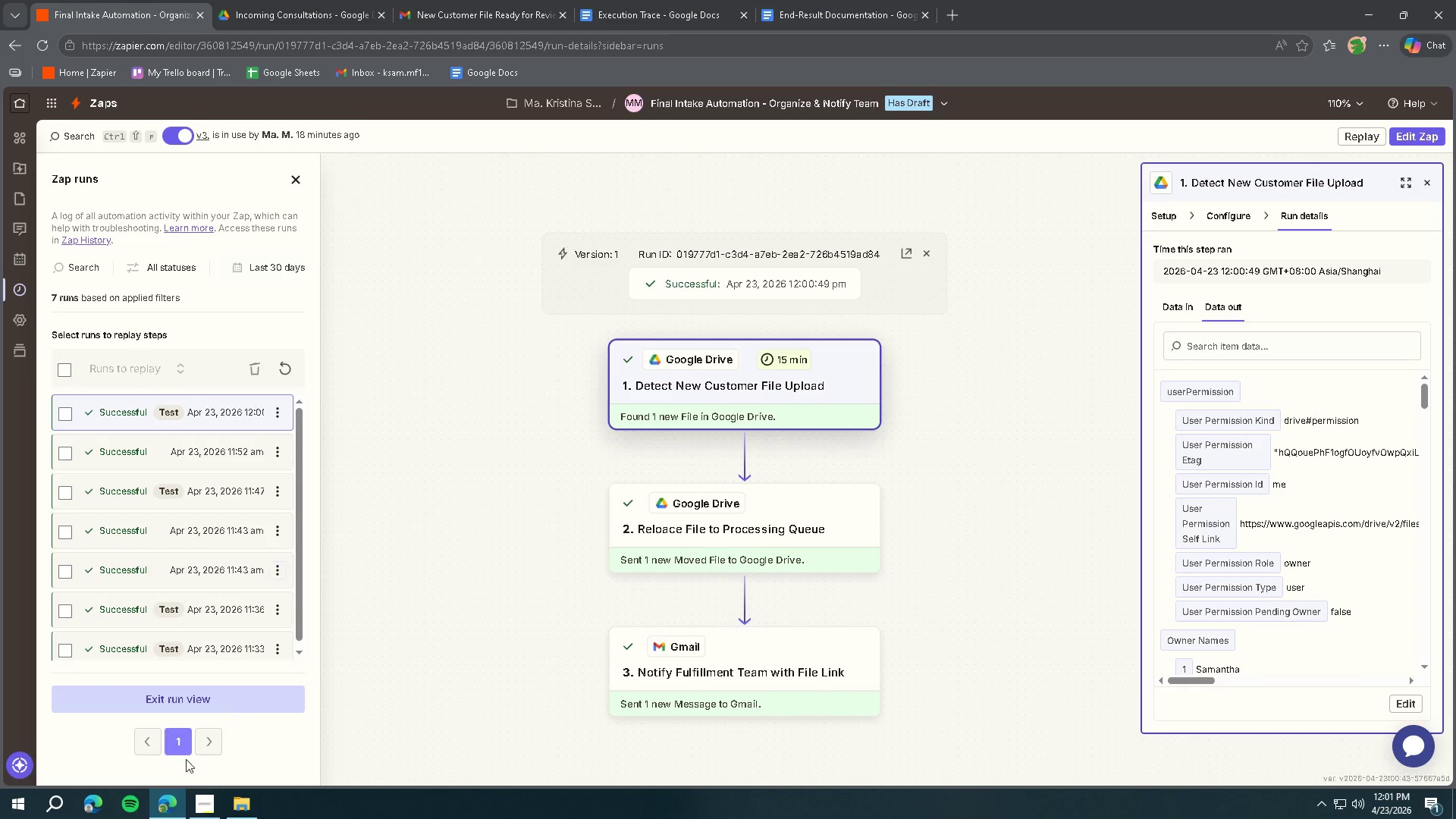 
left_click([197, 802])